 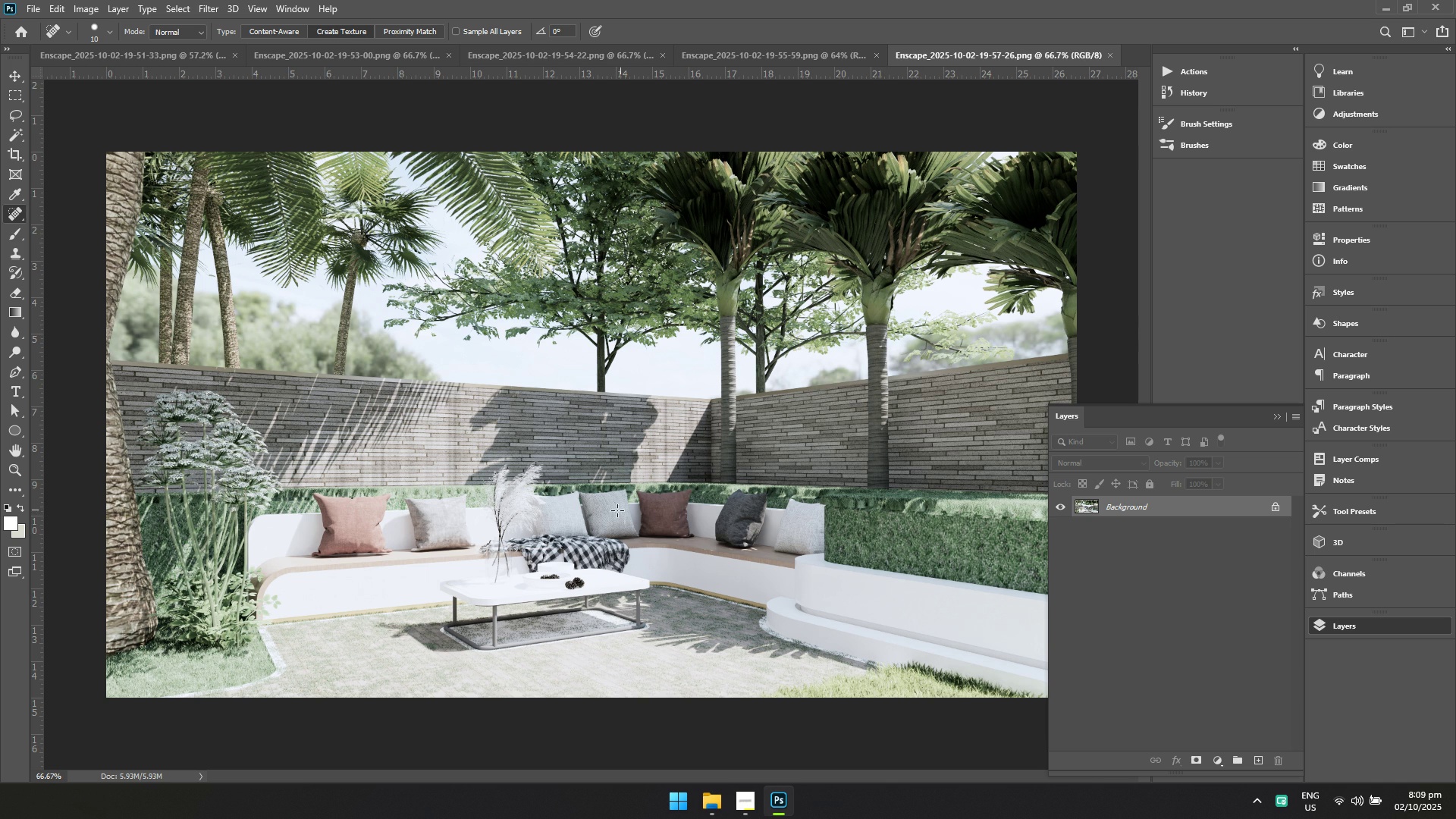 
key(Control+Shift+ShiftLeft)
 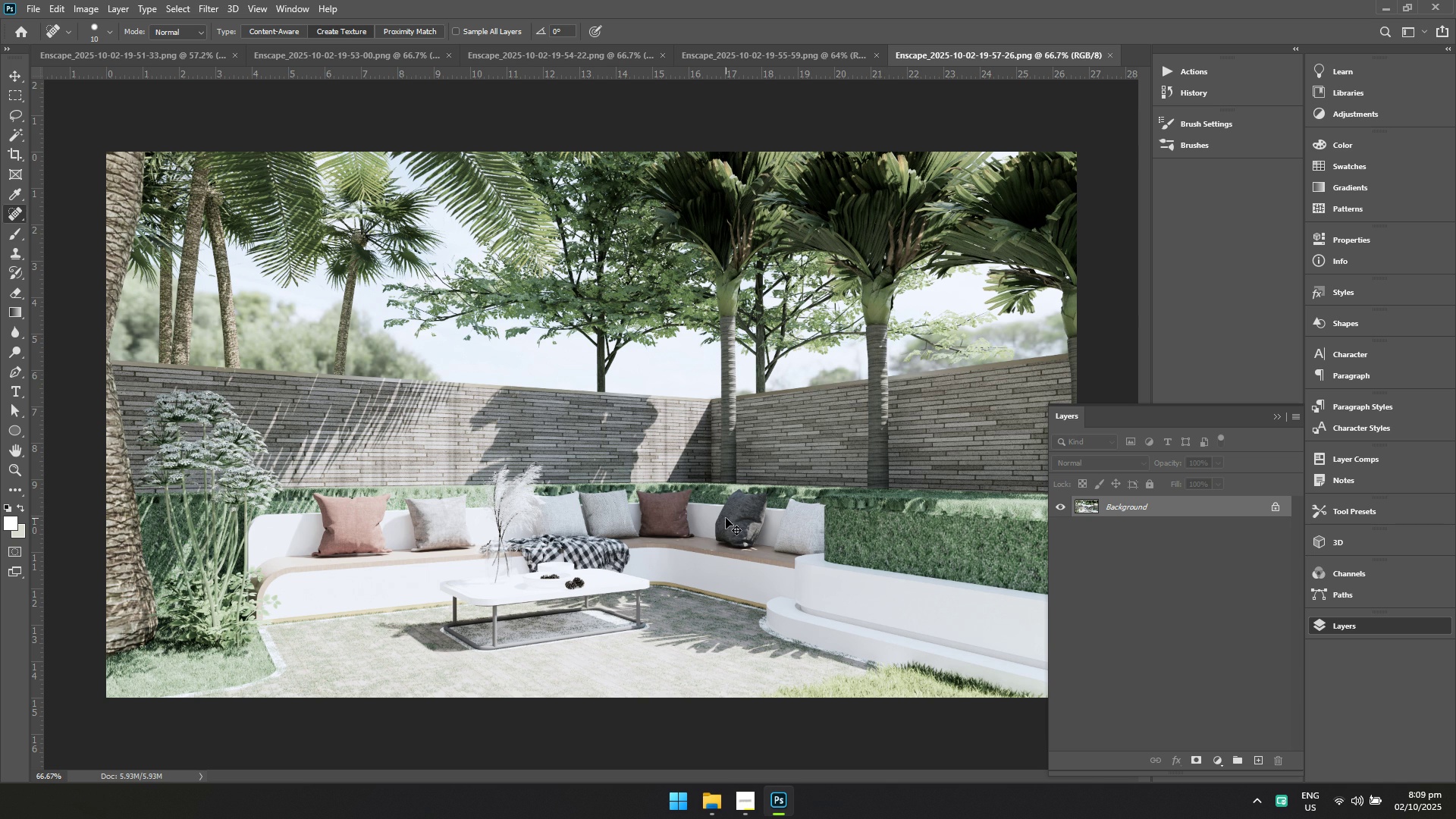 
key(Control+Shift+A)
 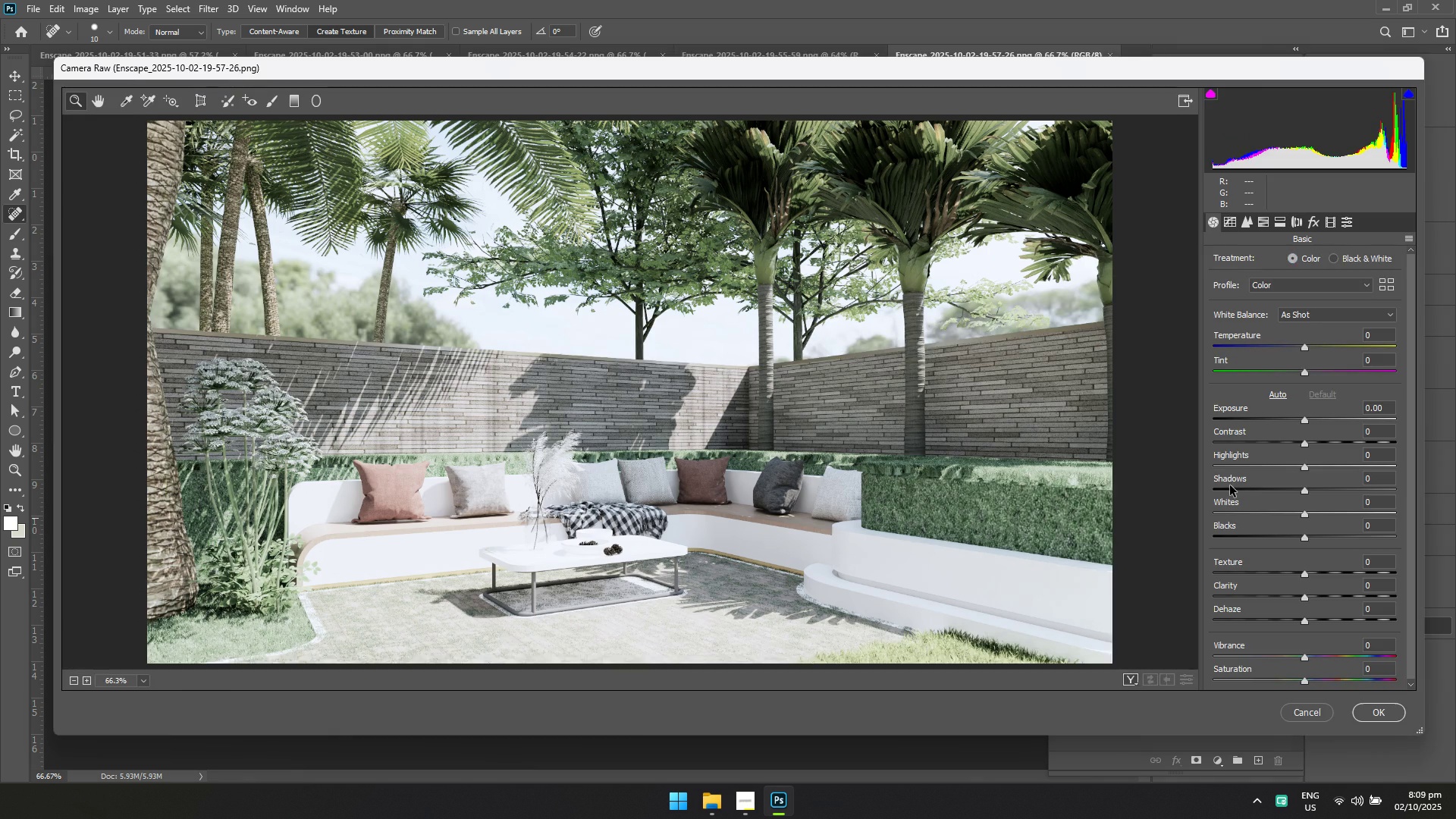 
key(Escape)
 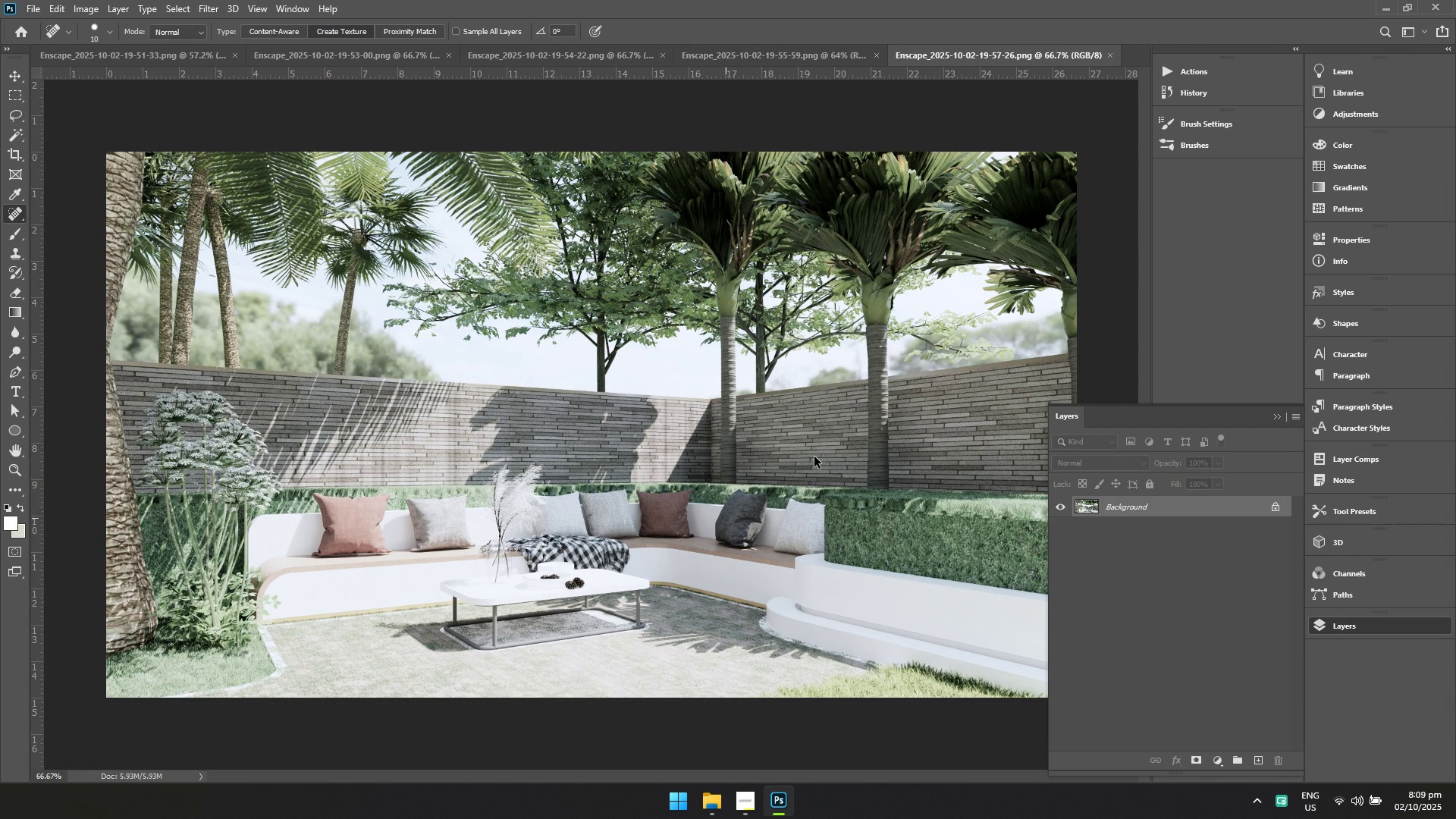 
key(Control+Z)
 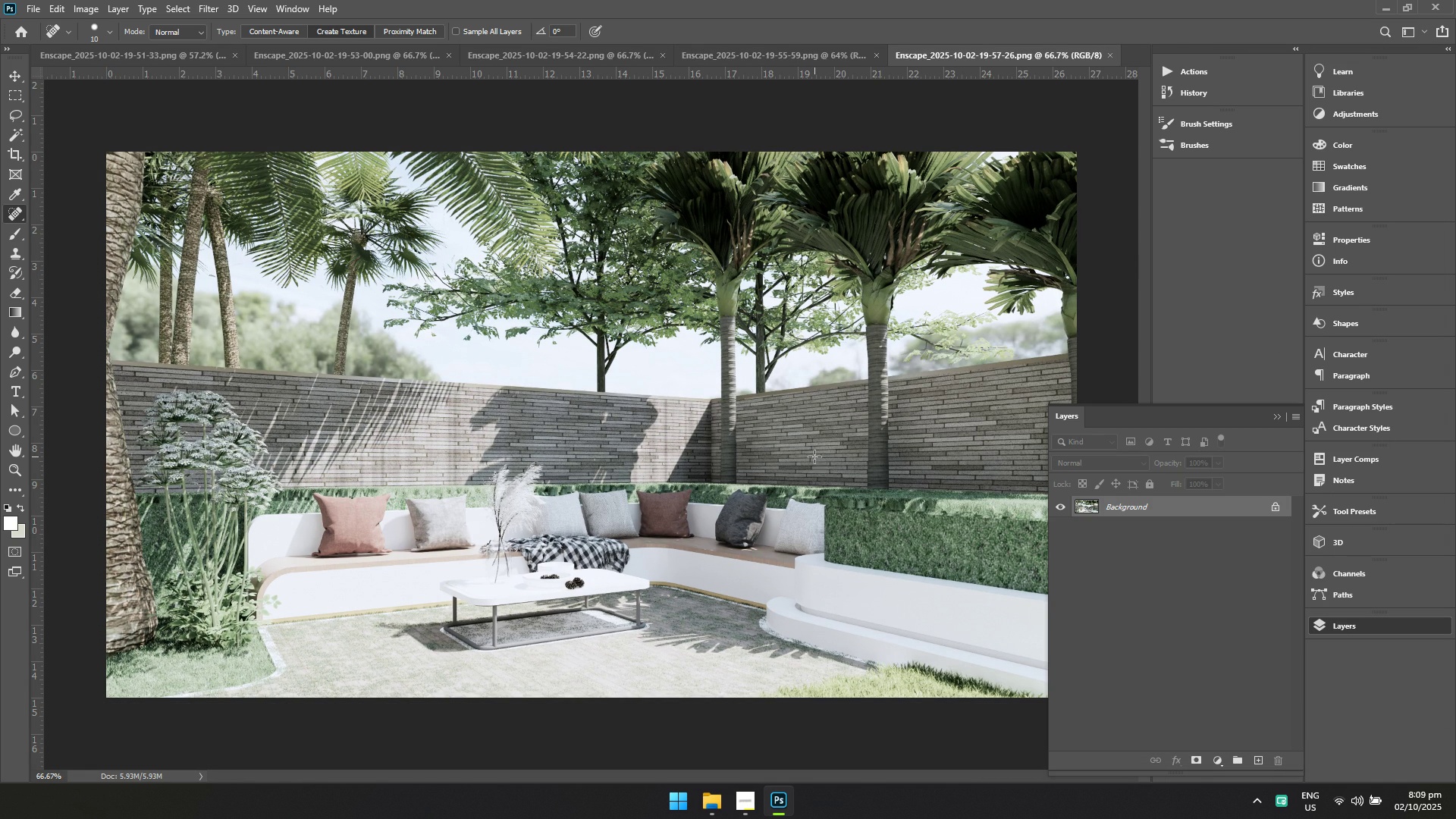 
key(Control+Z)
 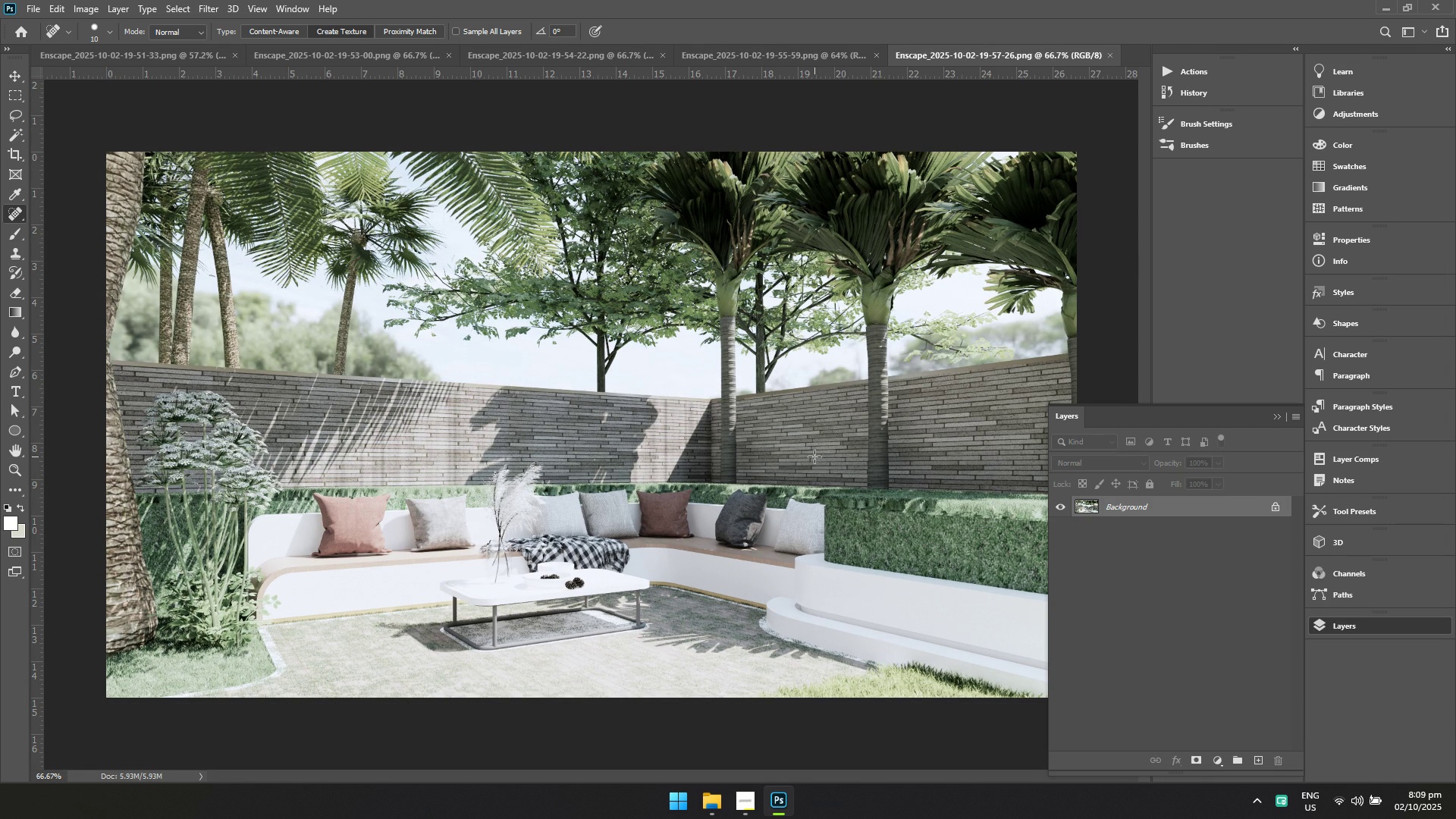 
key(Control+Z)
 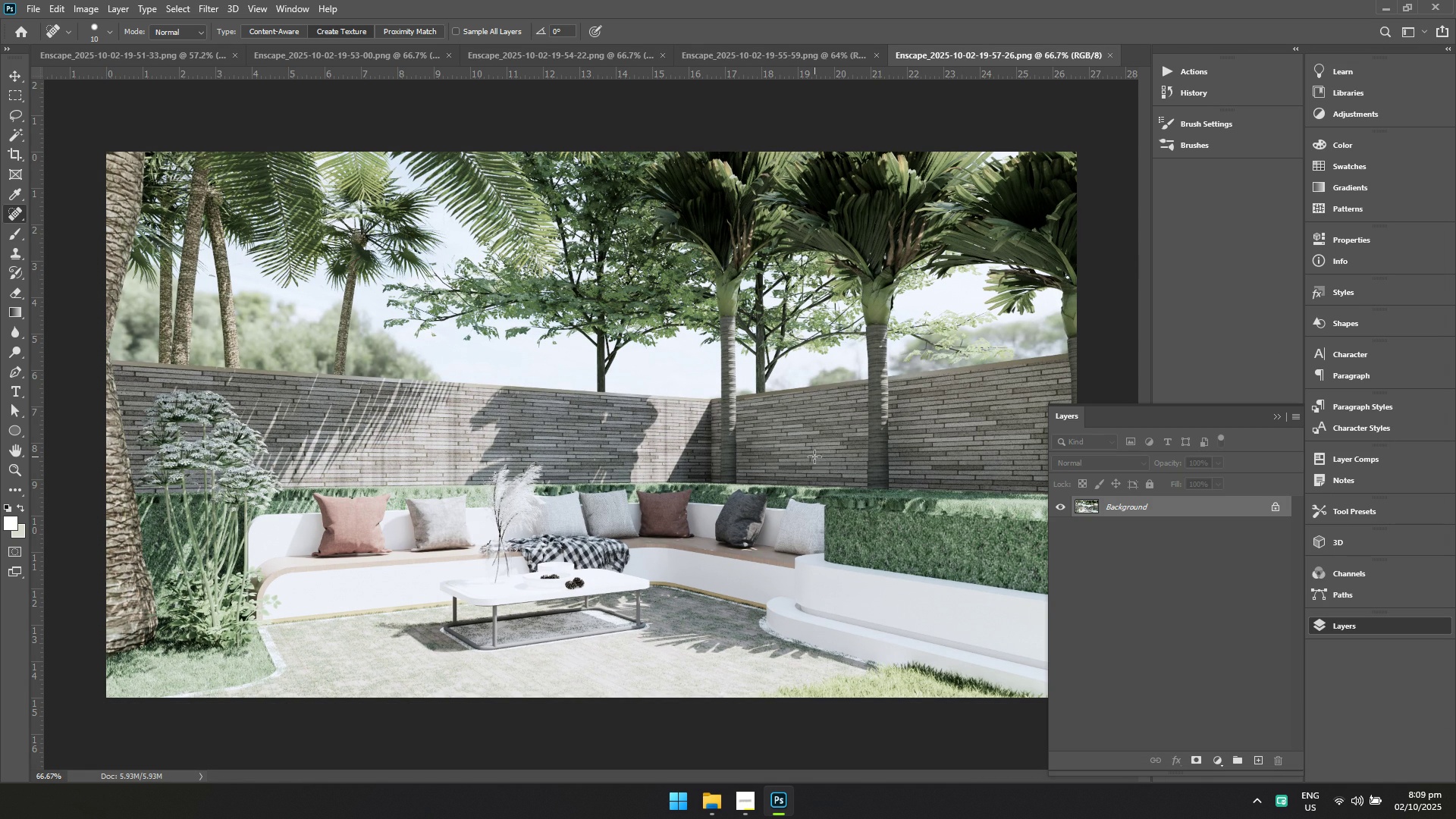 
key(Control+Shift+A)
 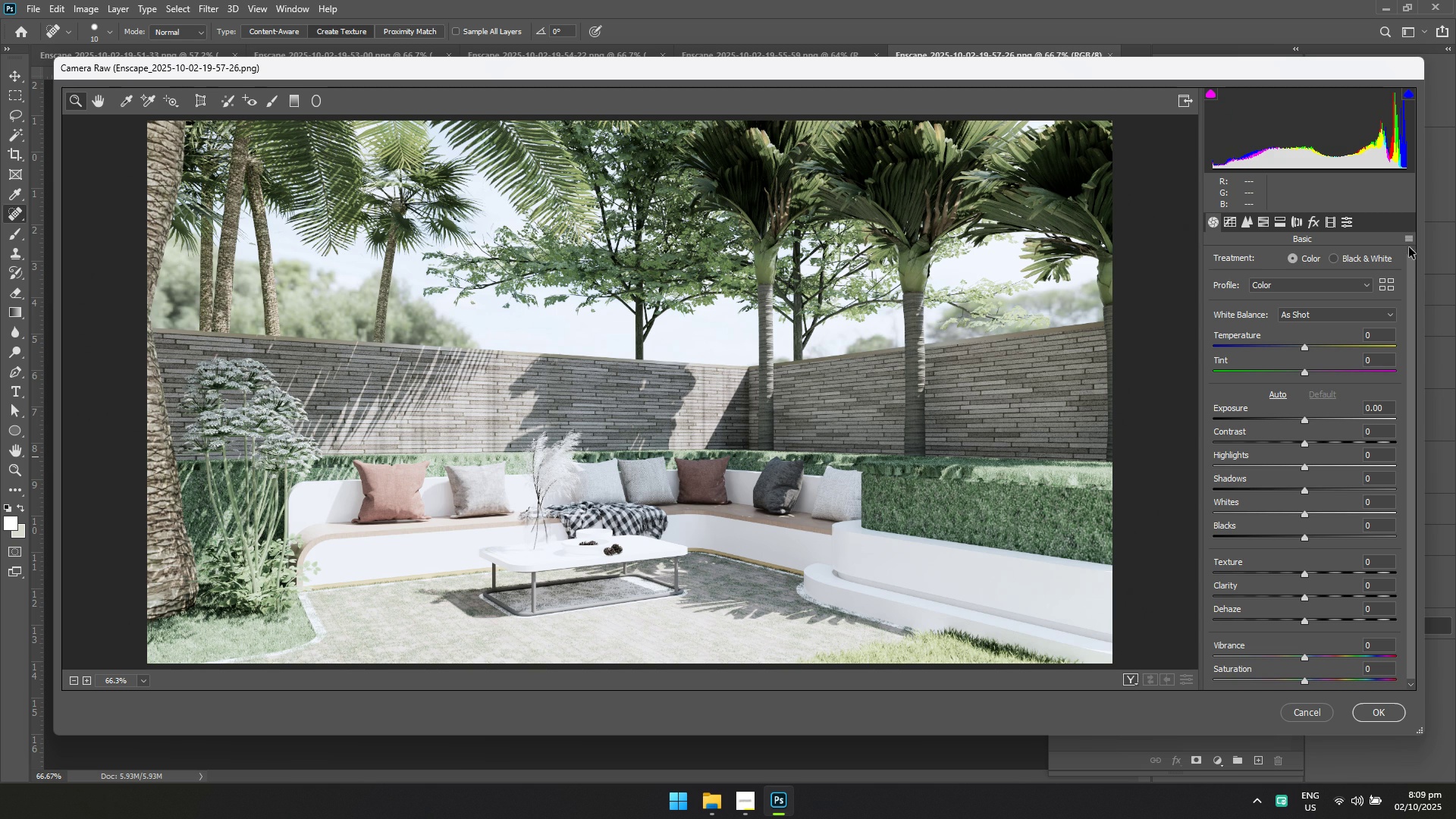 
double_click([1375, 349])
 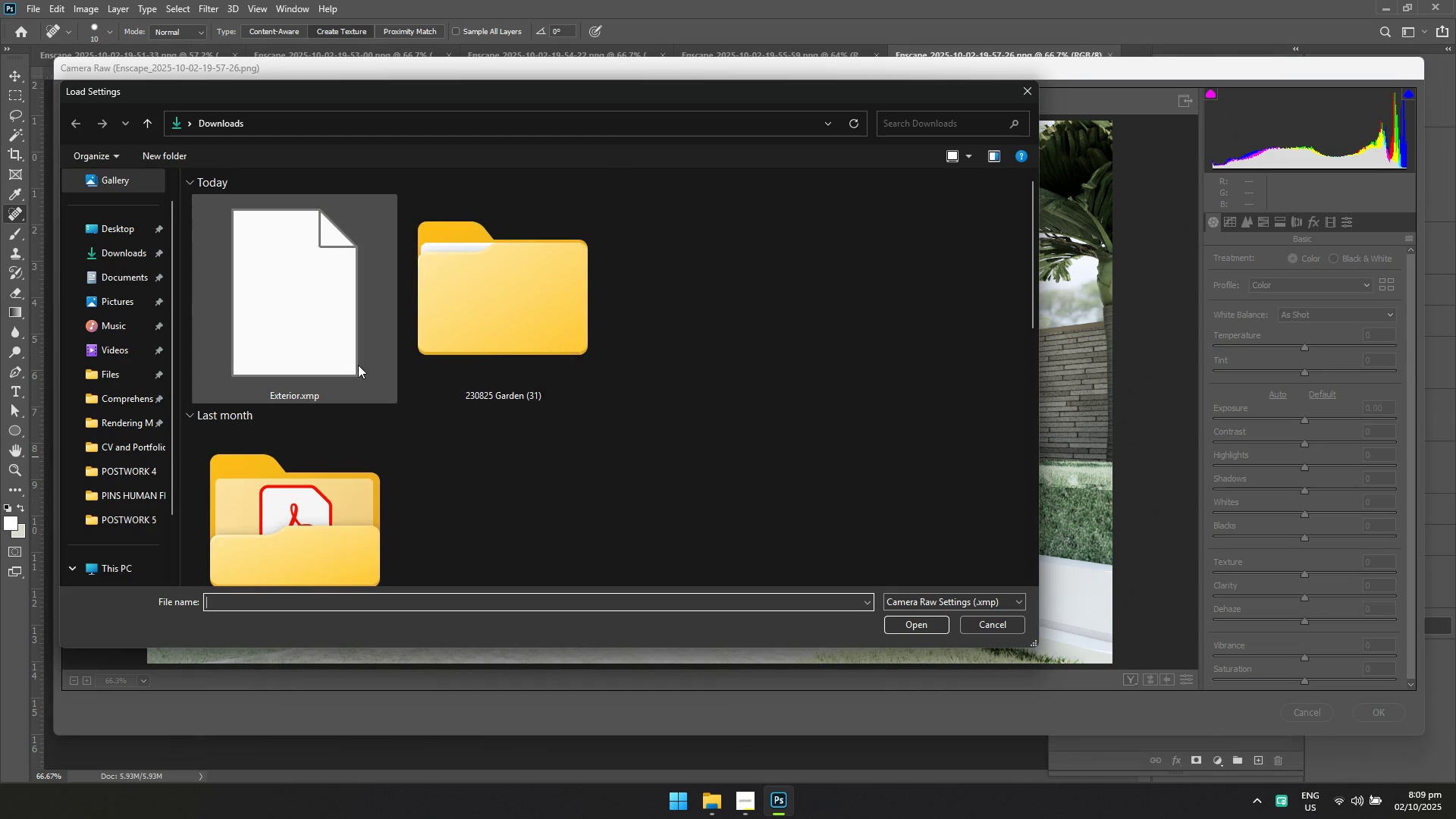 
left_click([274, 350])
 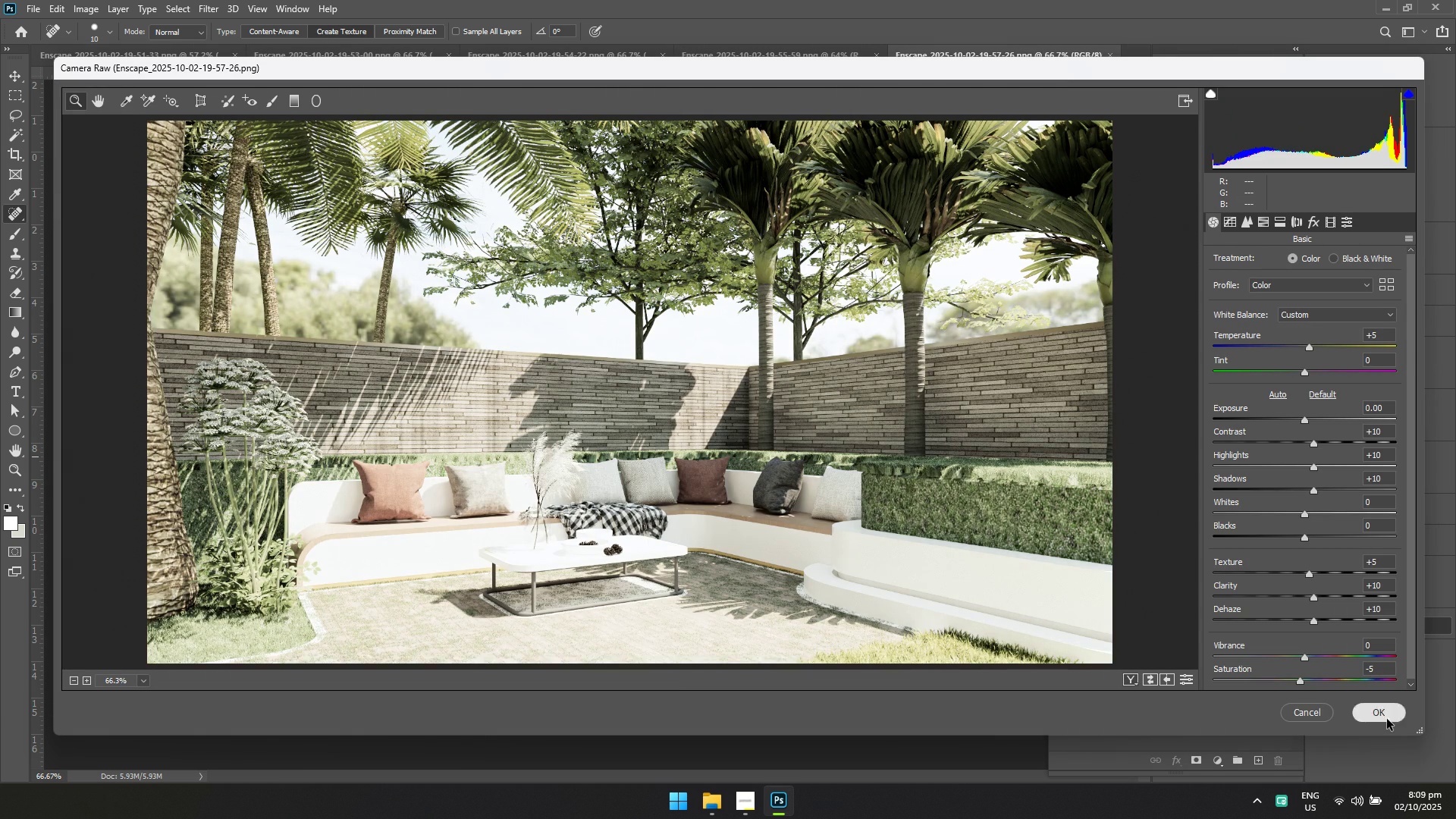 
key(Control+S)
 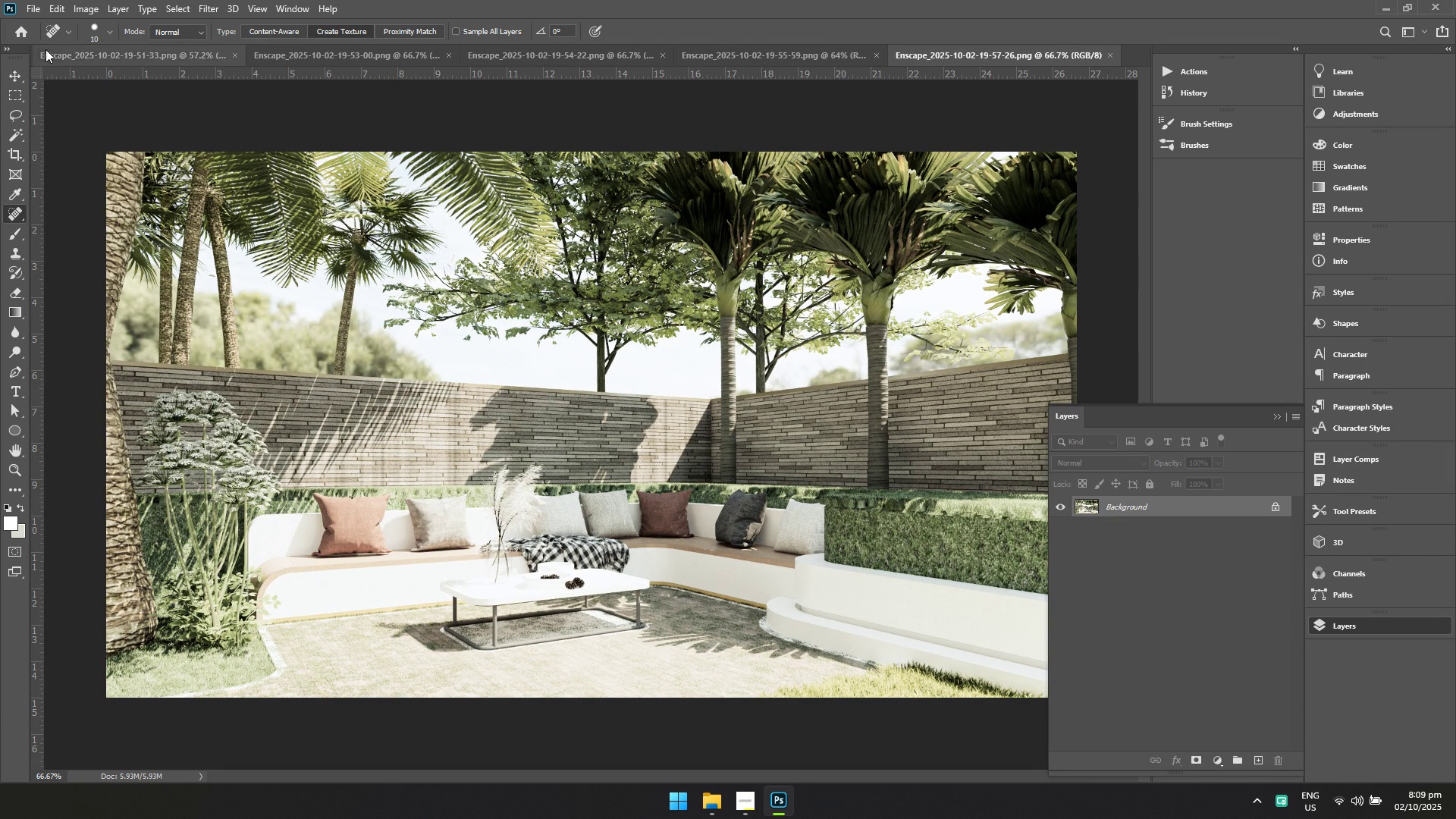 
left_click([34, 12])
 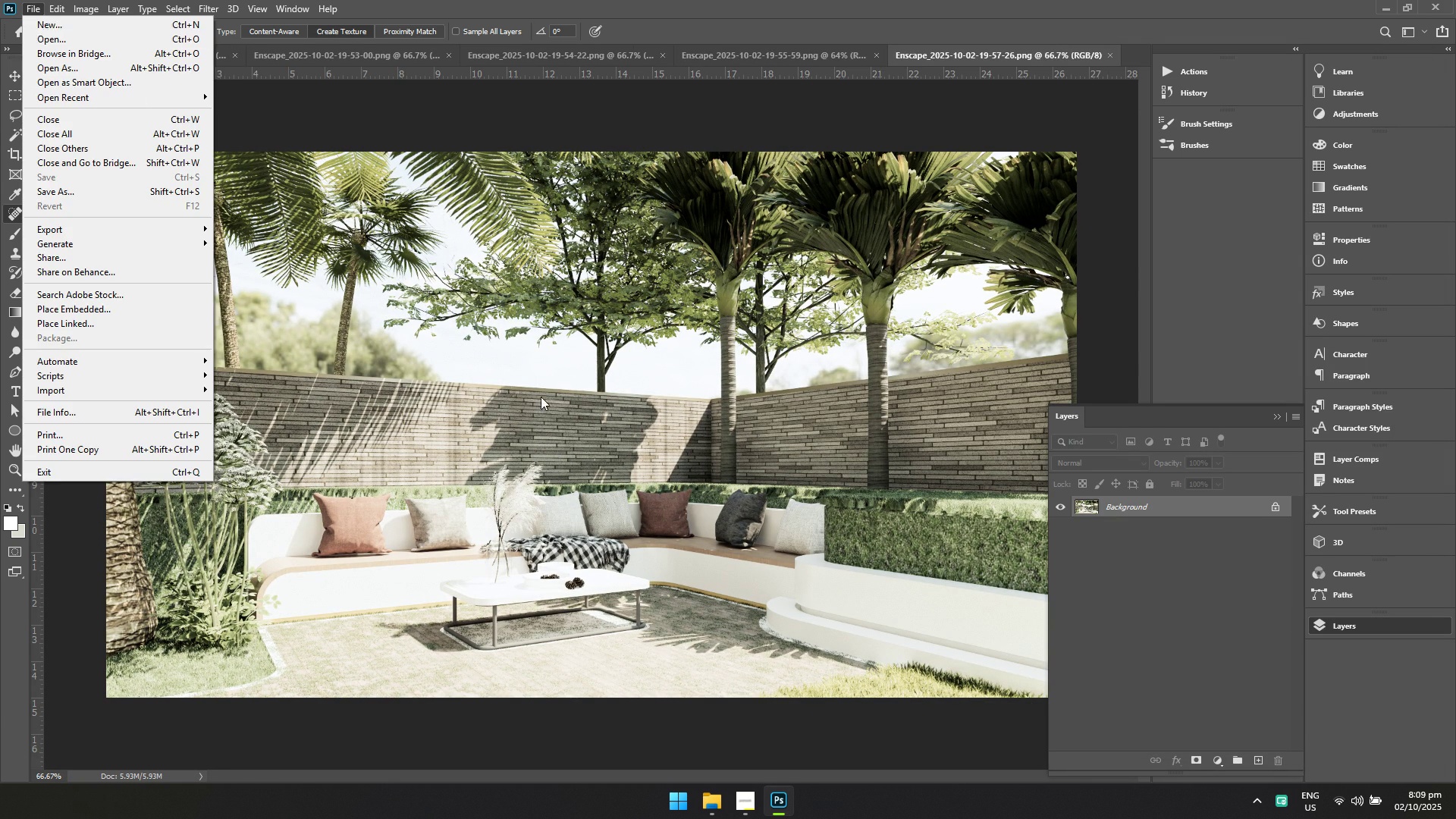 
key(Escape)
 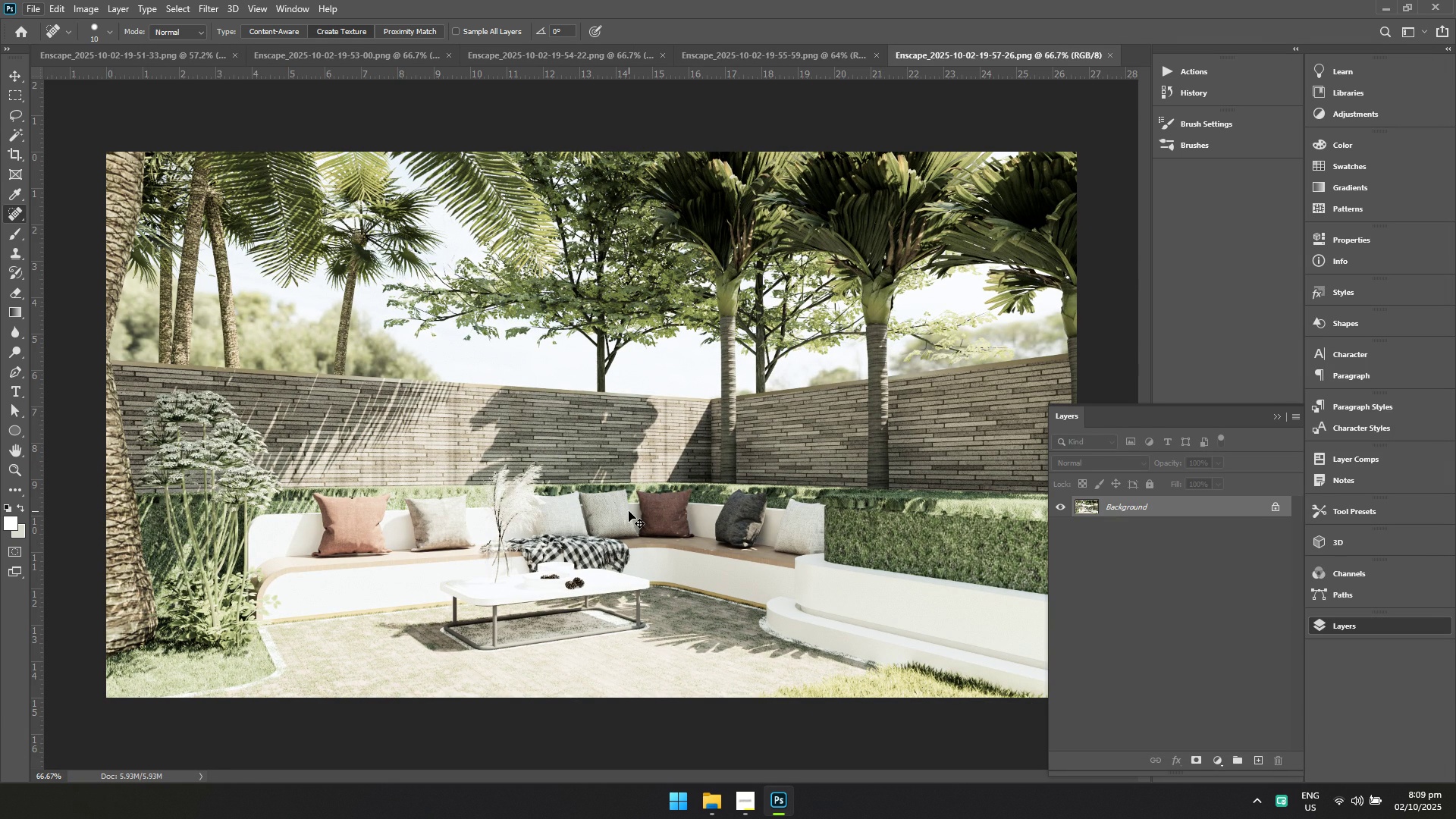 
hold_key(key=ControlLeft, duration=0.31)
 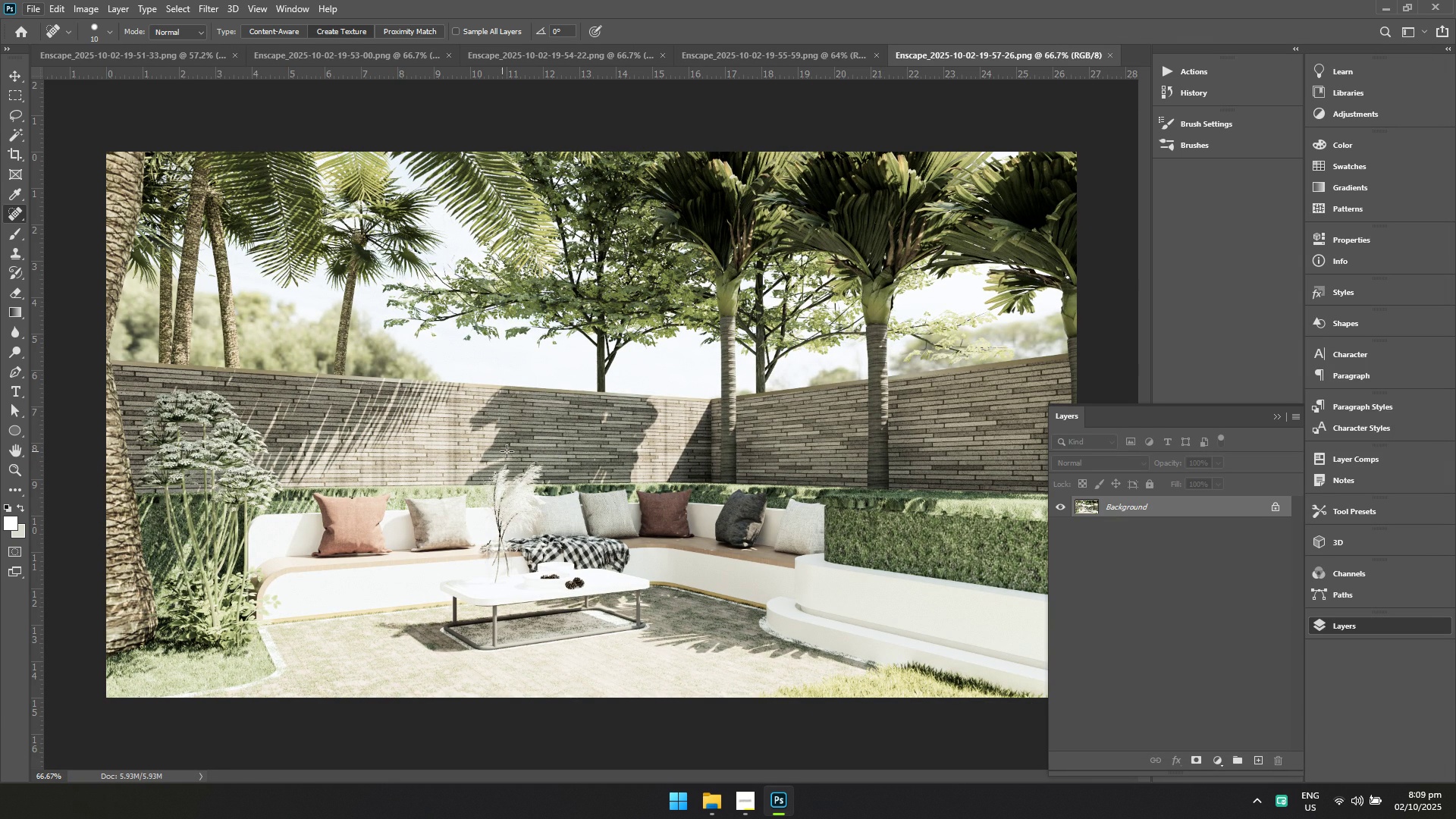 
key(Alt+AltLeft)
 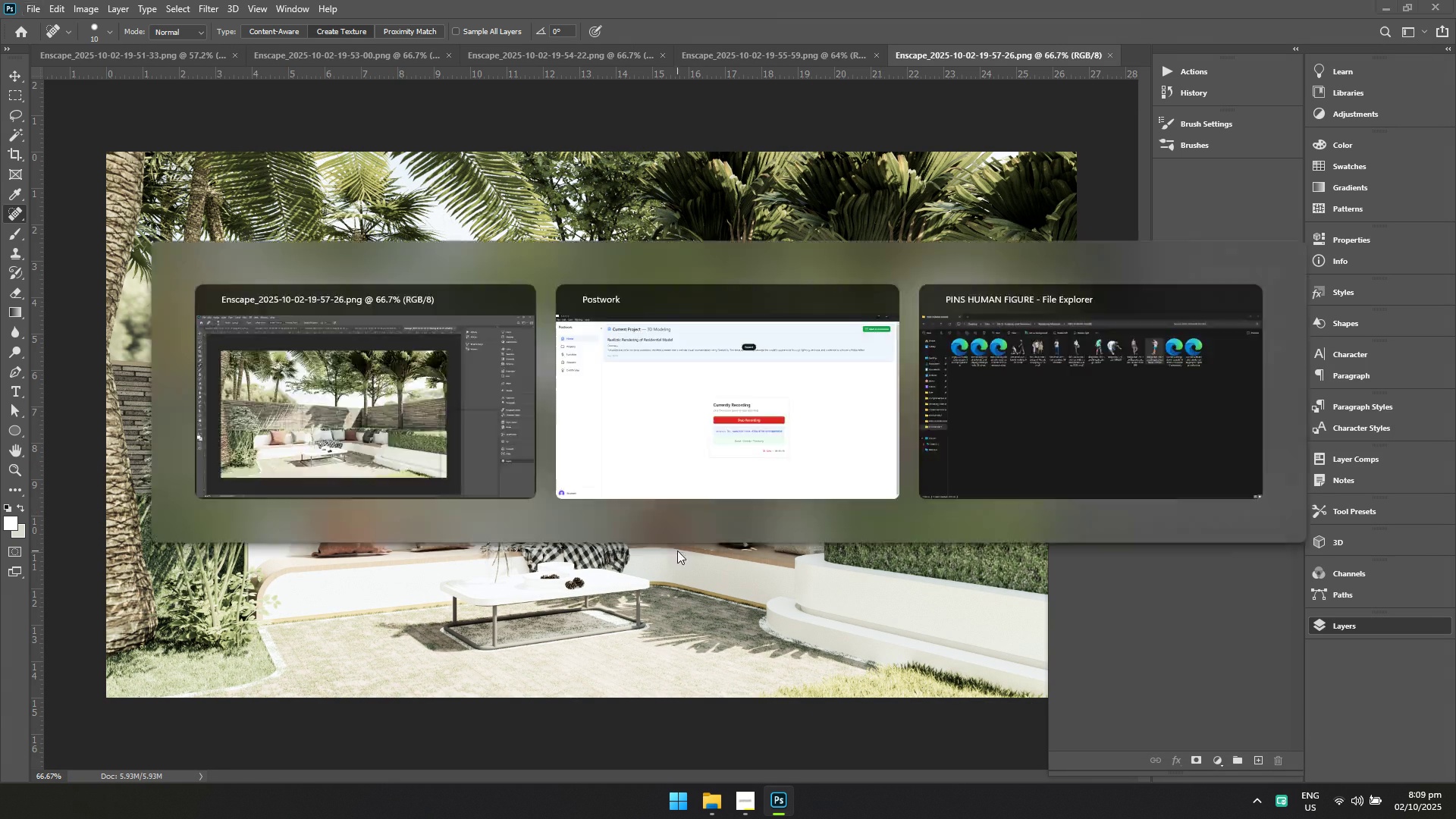 
key(Alt+Tab)
 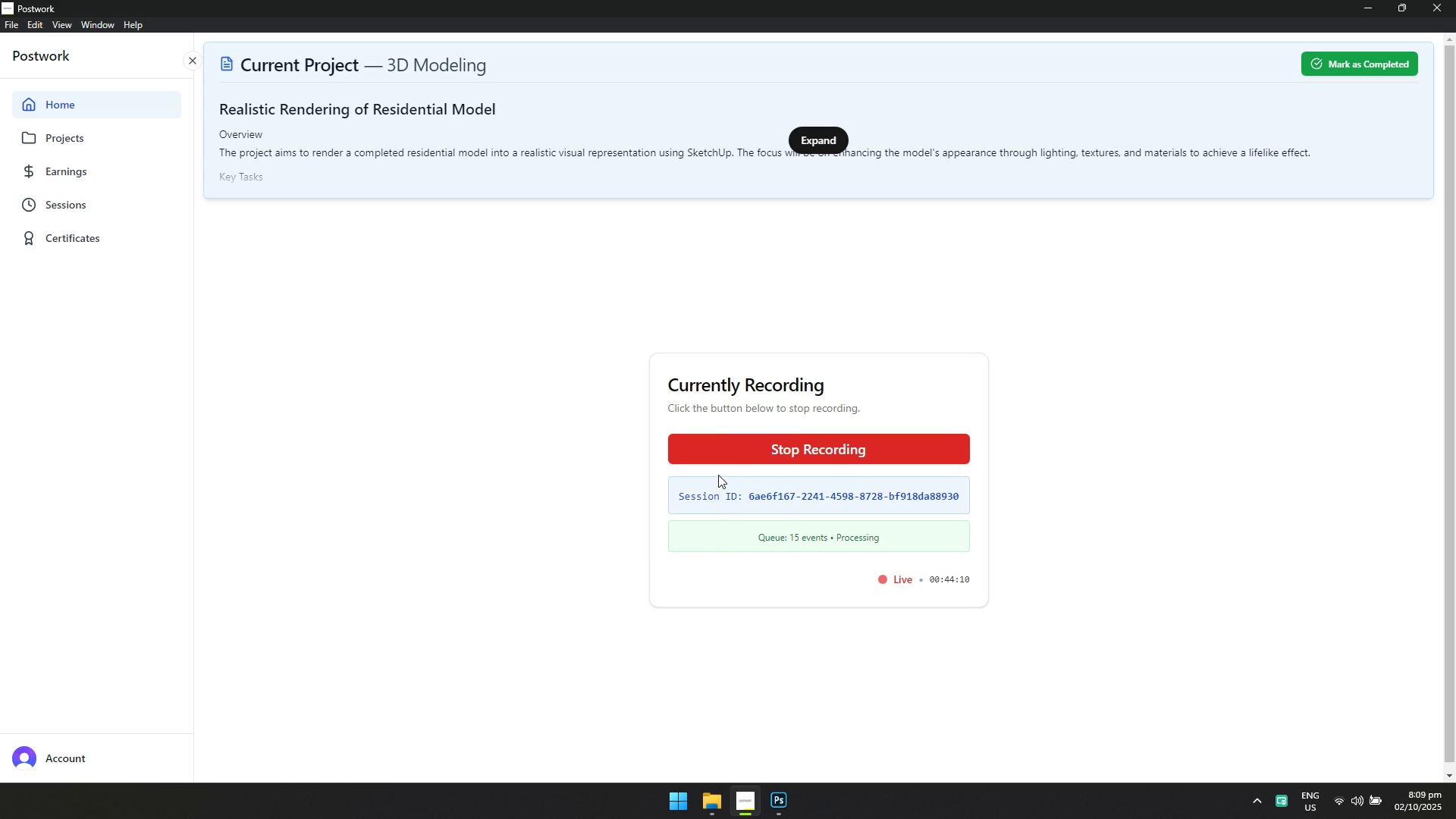 
hold_key(key=AltLeft, duration=0.5)